 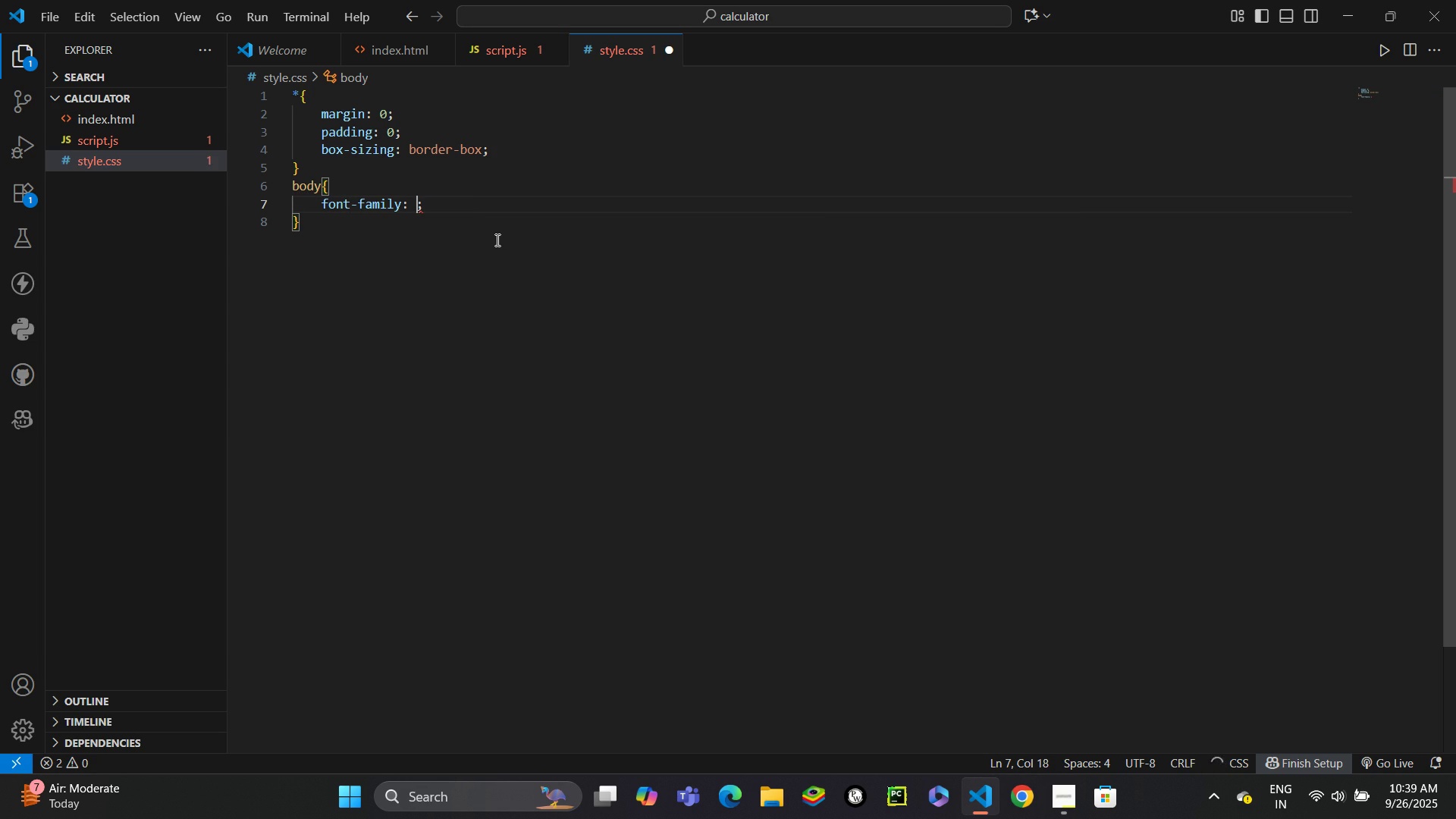 
type('Arial)
 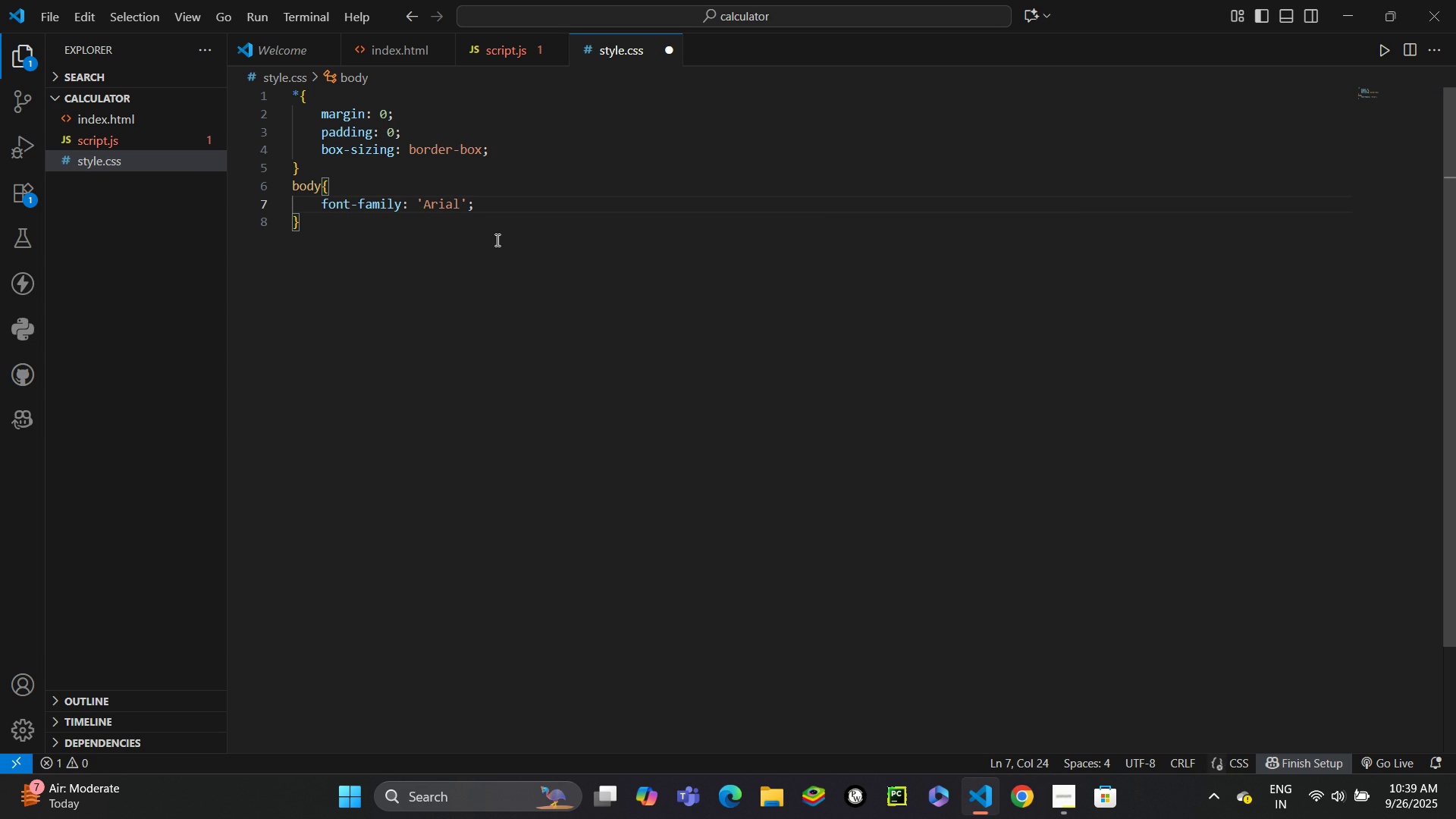 
key(ArrowRight)
 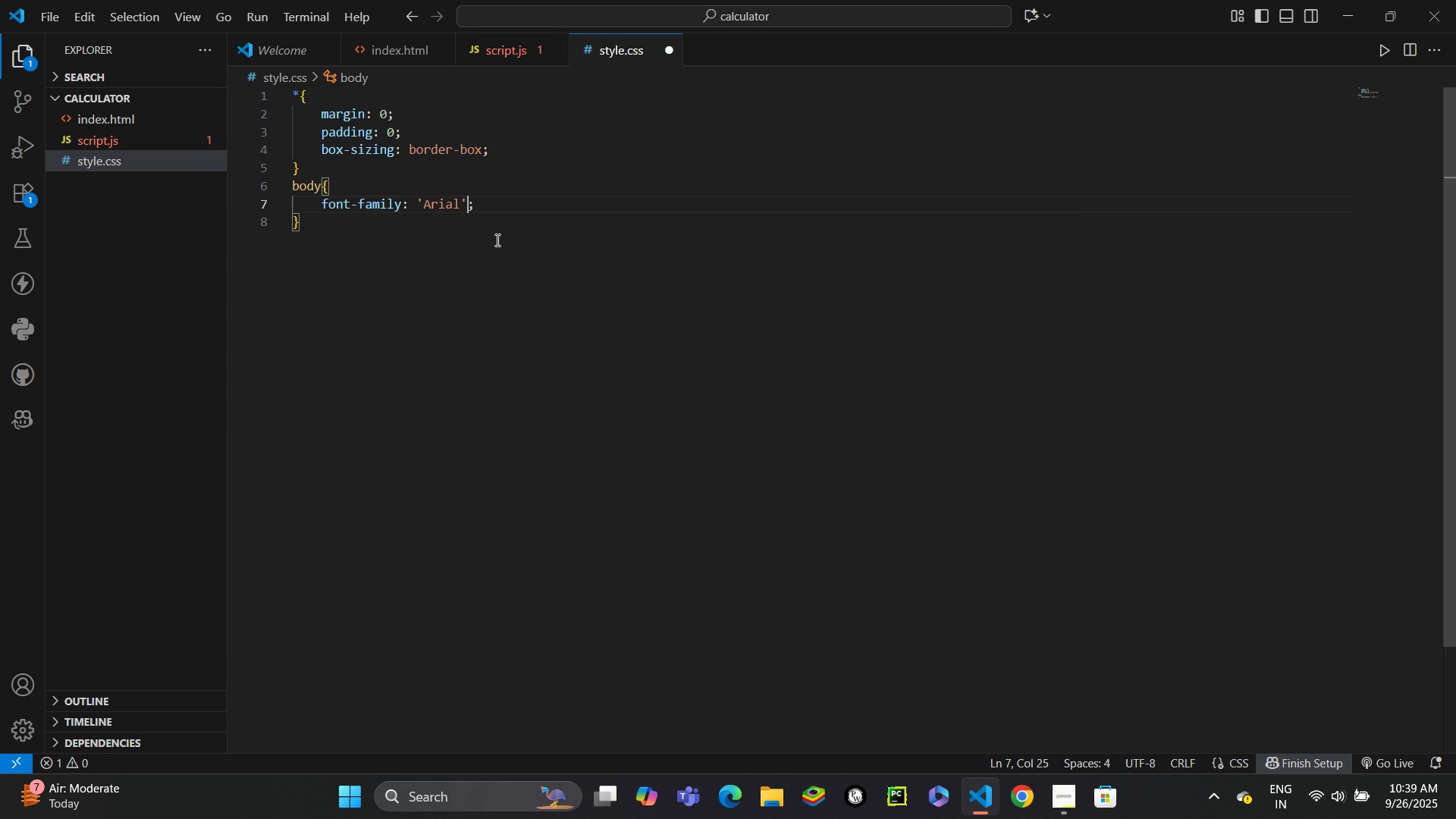 
type(, san)
 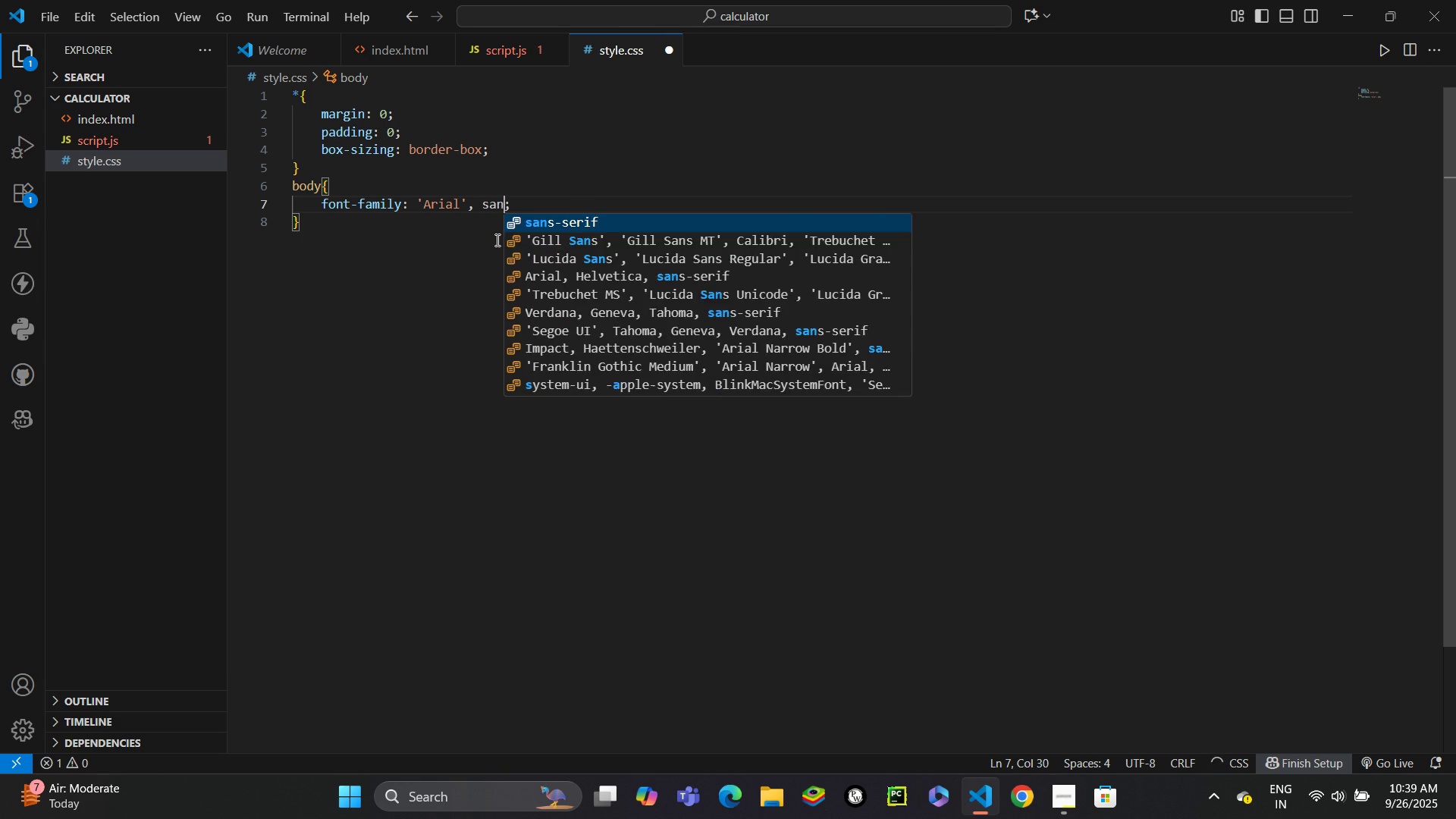 
key(Enter)
 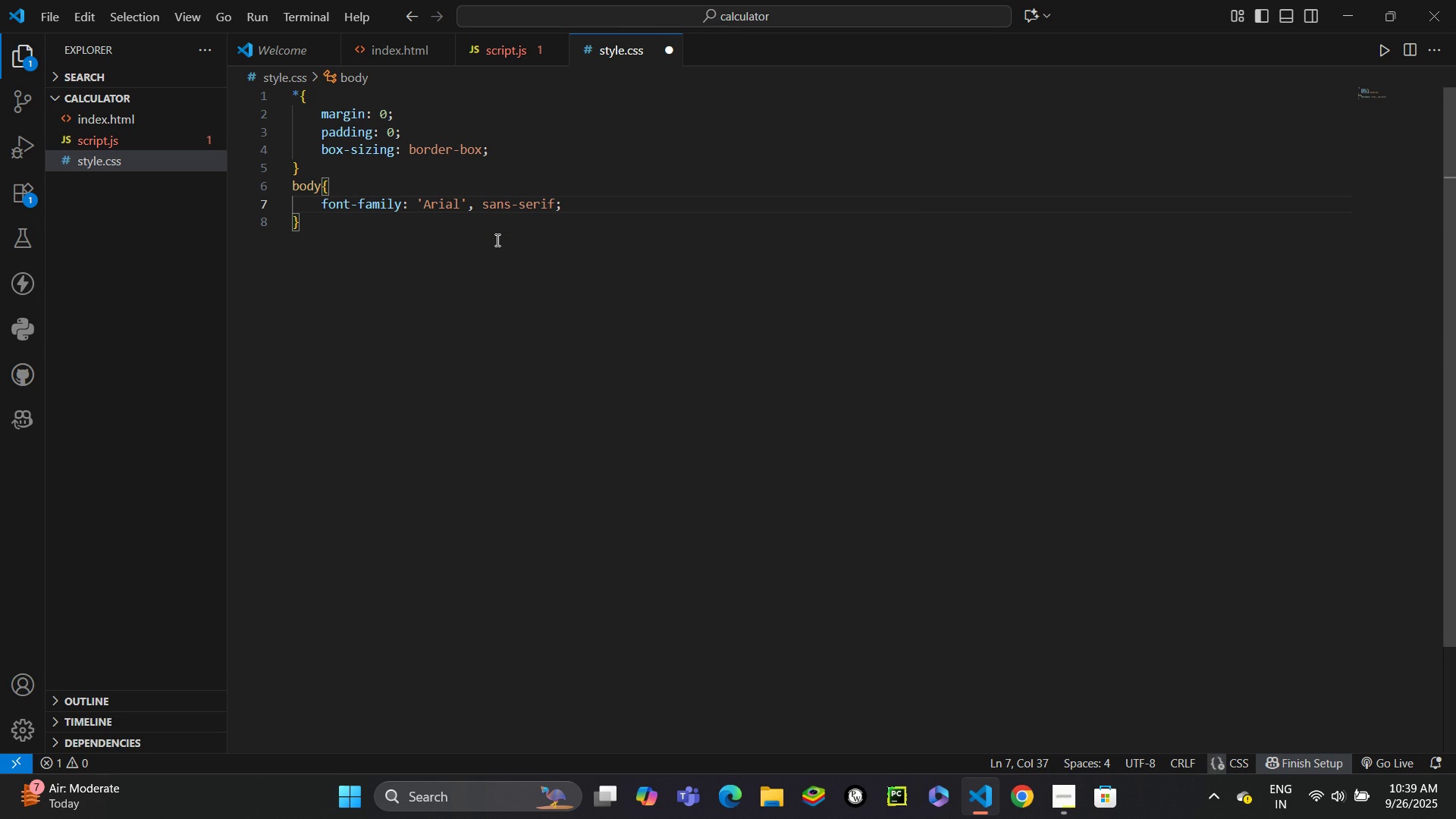 
key(Control+ControlLeft)
 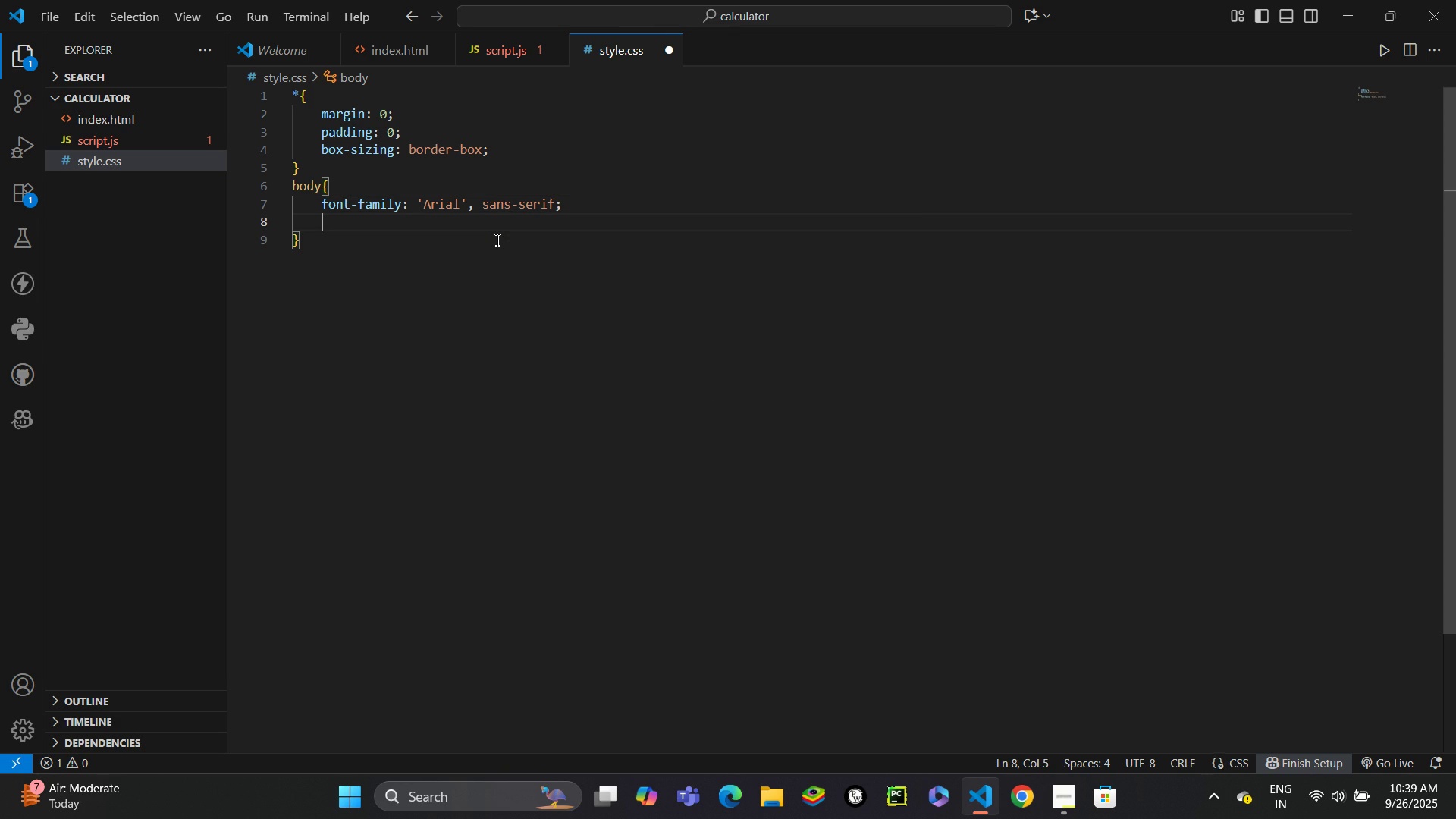 
key(Control+Enter)
 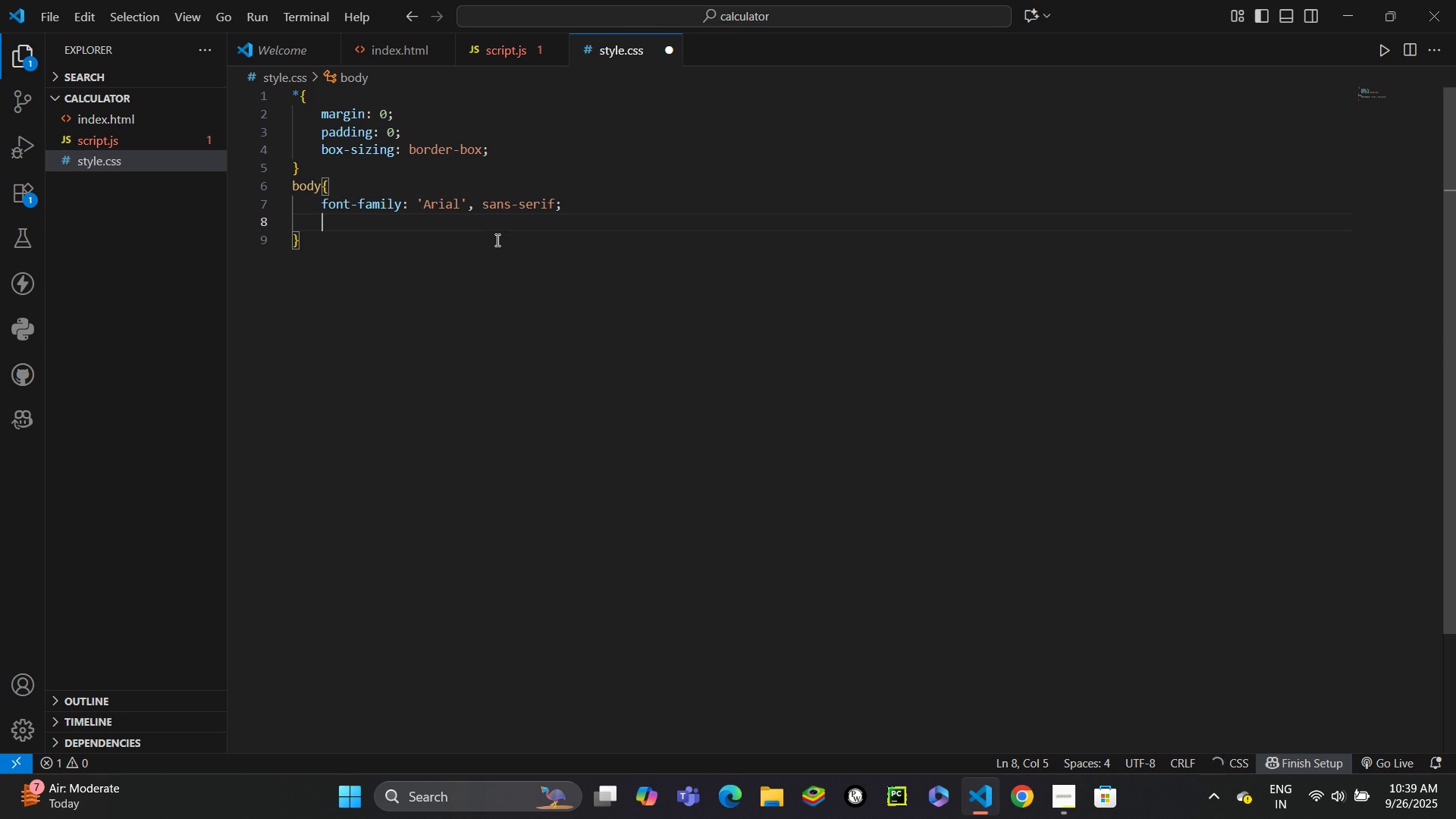 
type(back)
 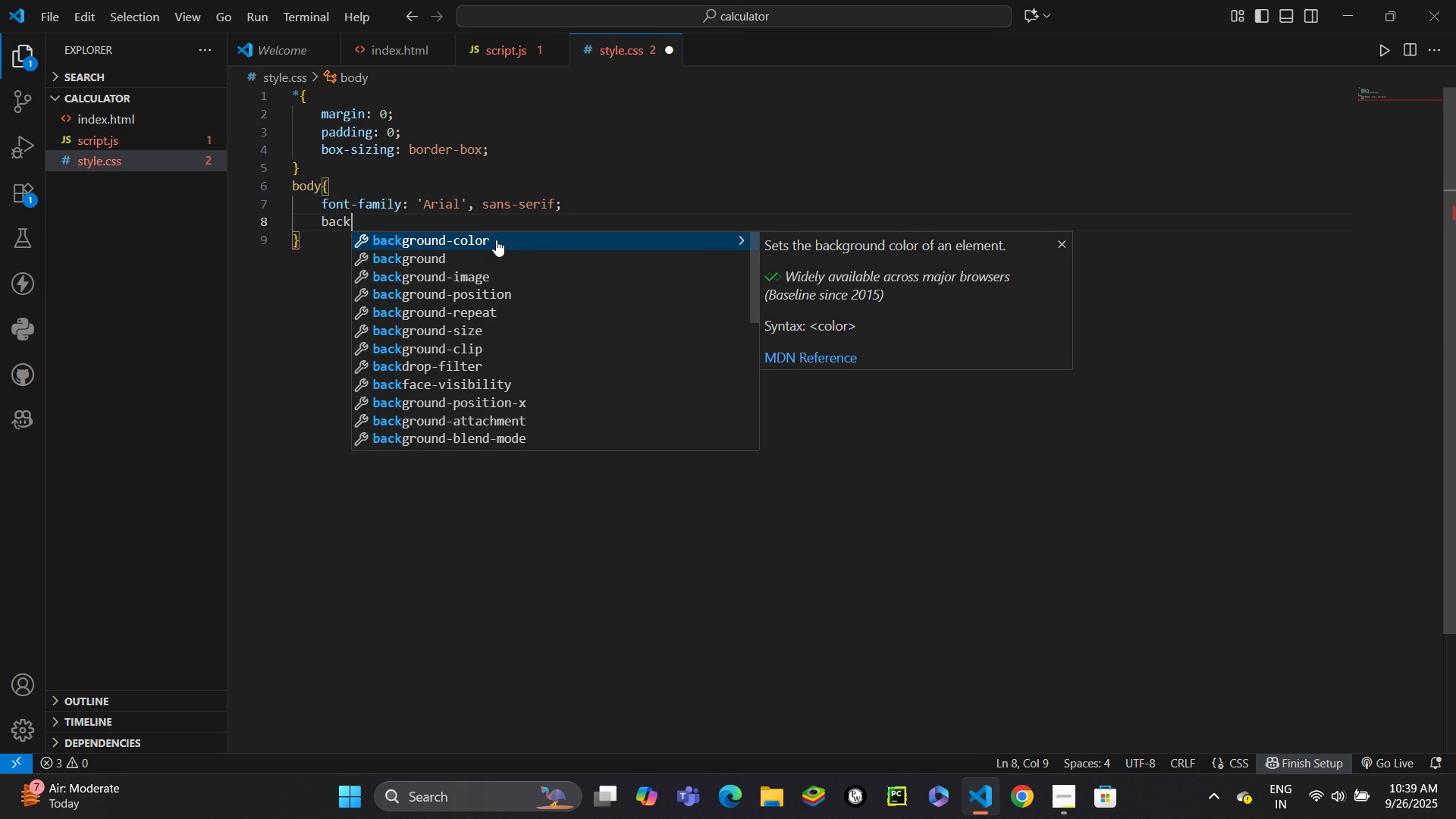 
key(ArrowDown)
 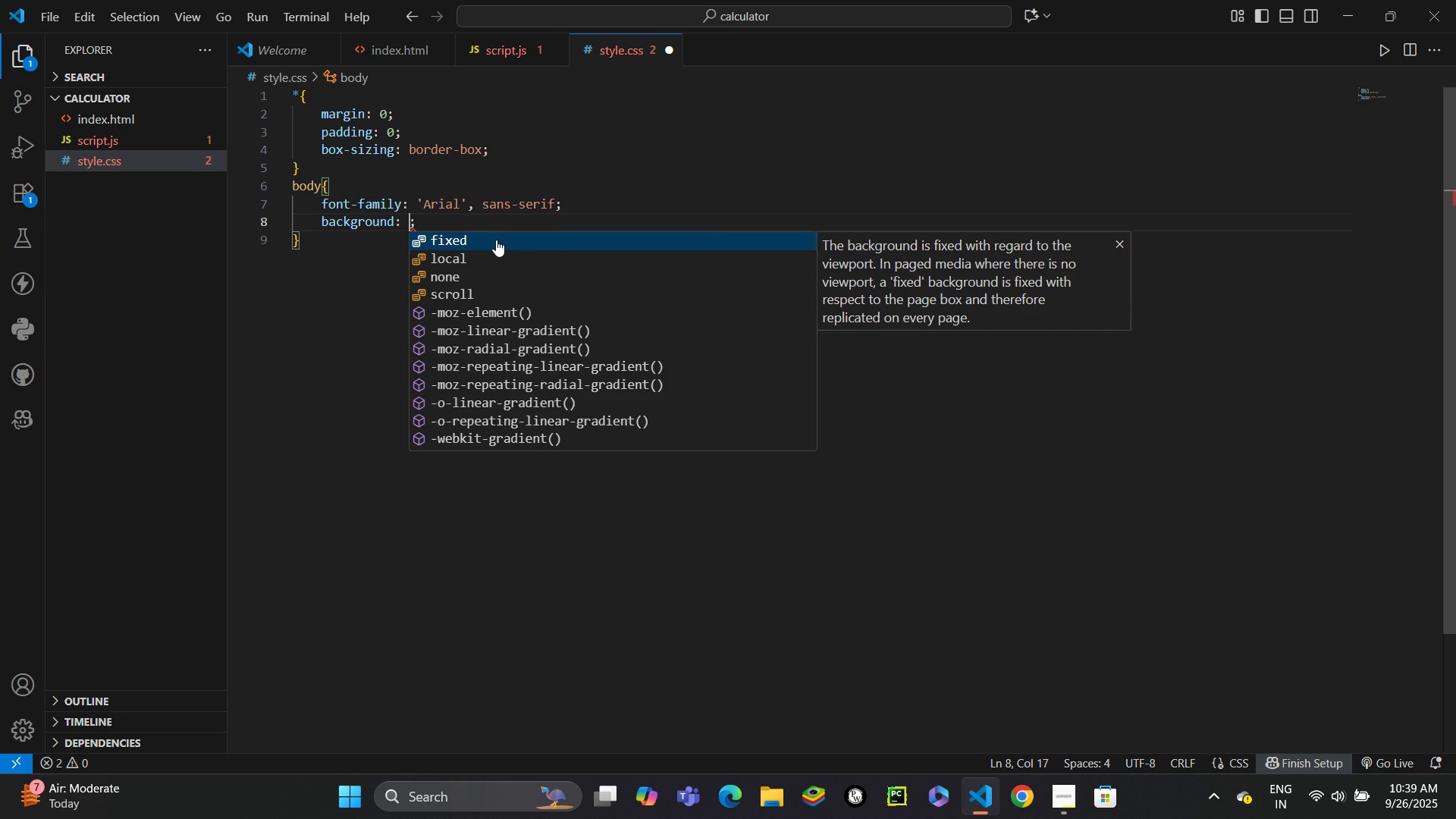 
key(Enter)
 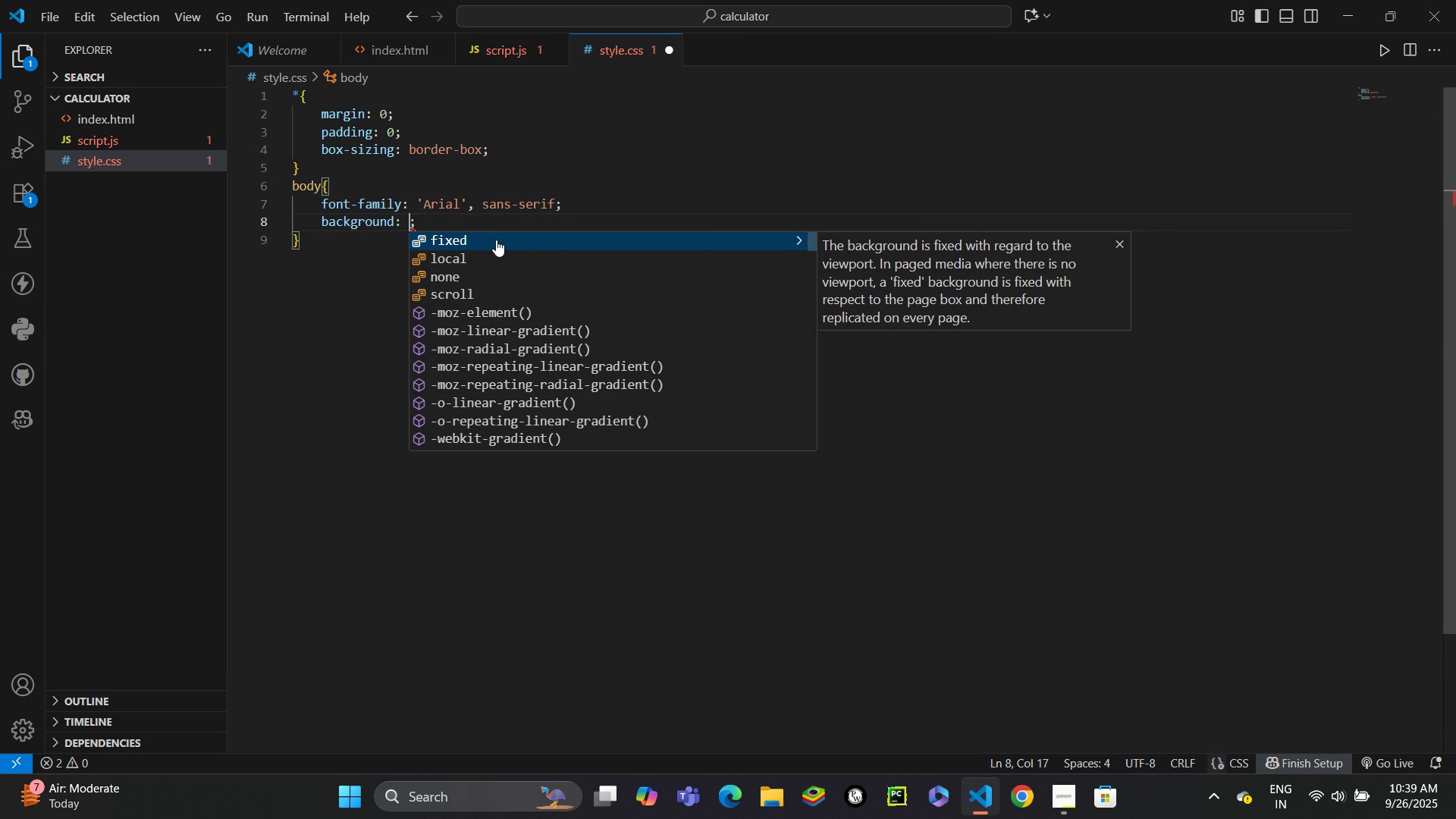 
type(liner)
 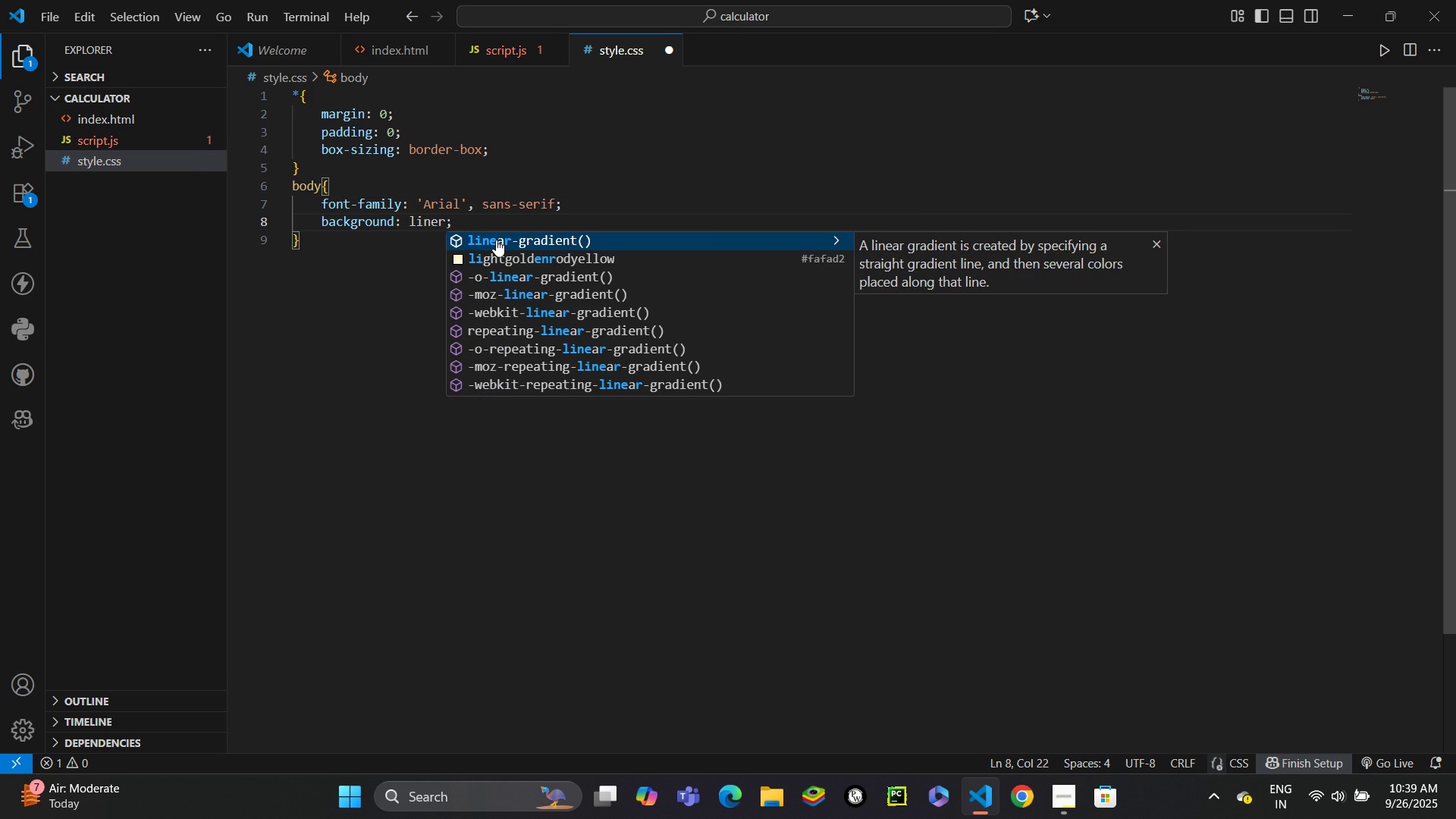 
key(Enter)
 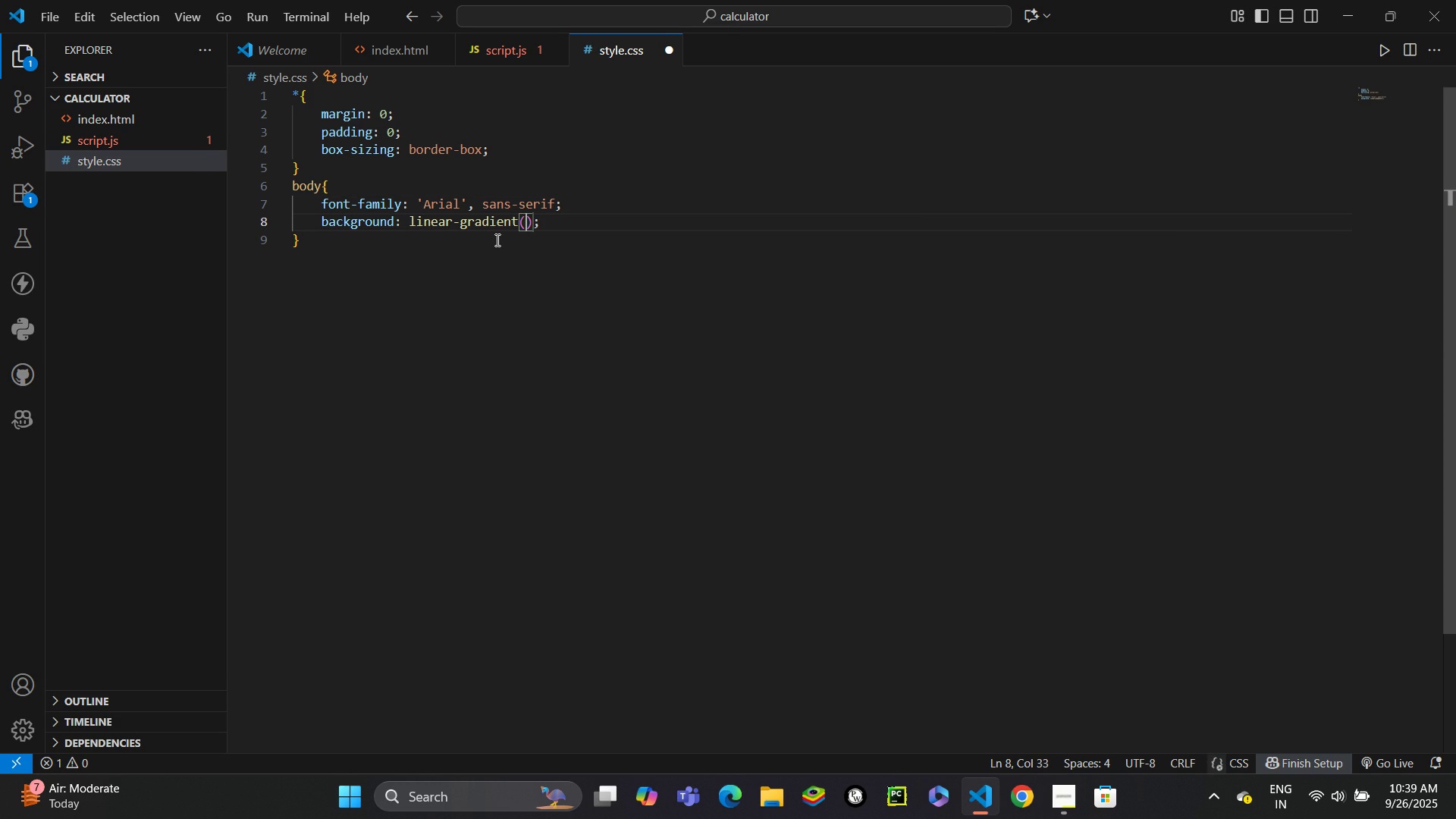 
type(135deg)
key(Backspace)
key(Backspace)
type(eg, #66733a 0)